 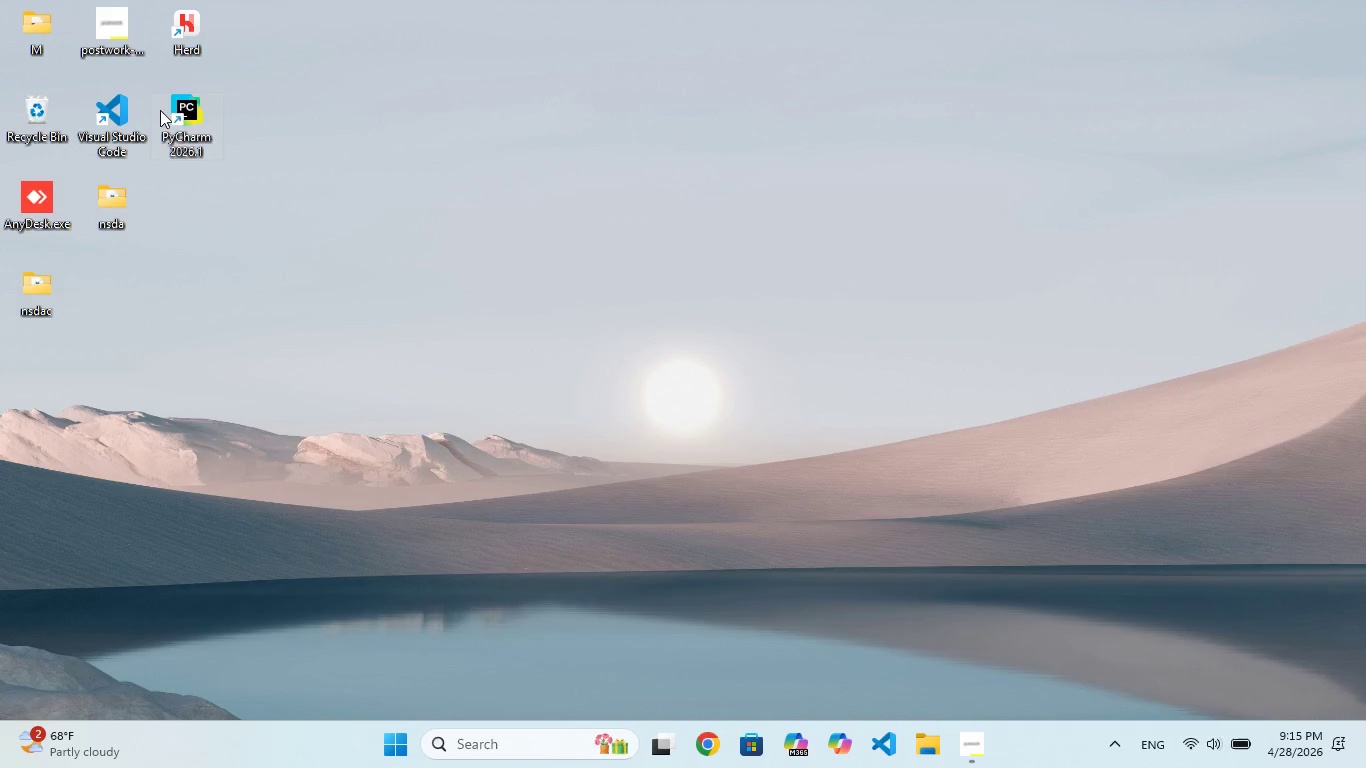 
left_click_drag(start_coordinate=[154, 110], to_coordinate=[160, 110])
 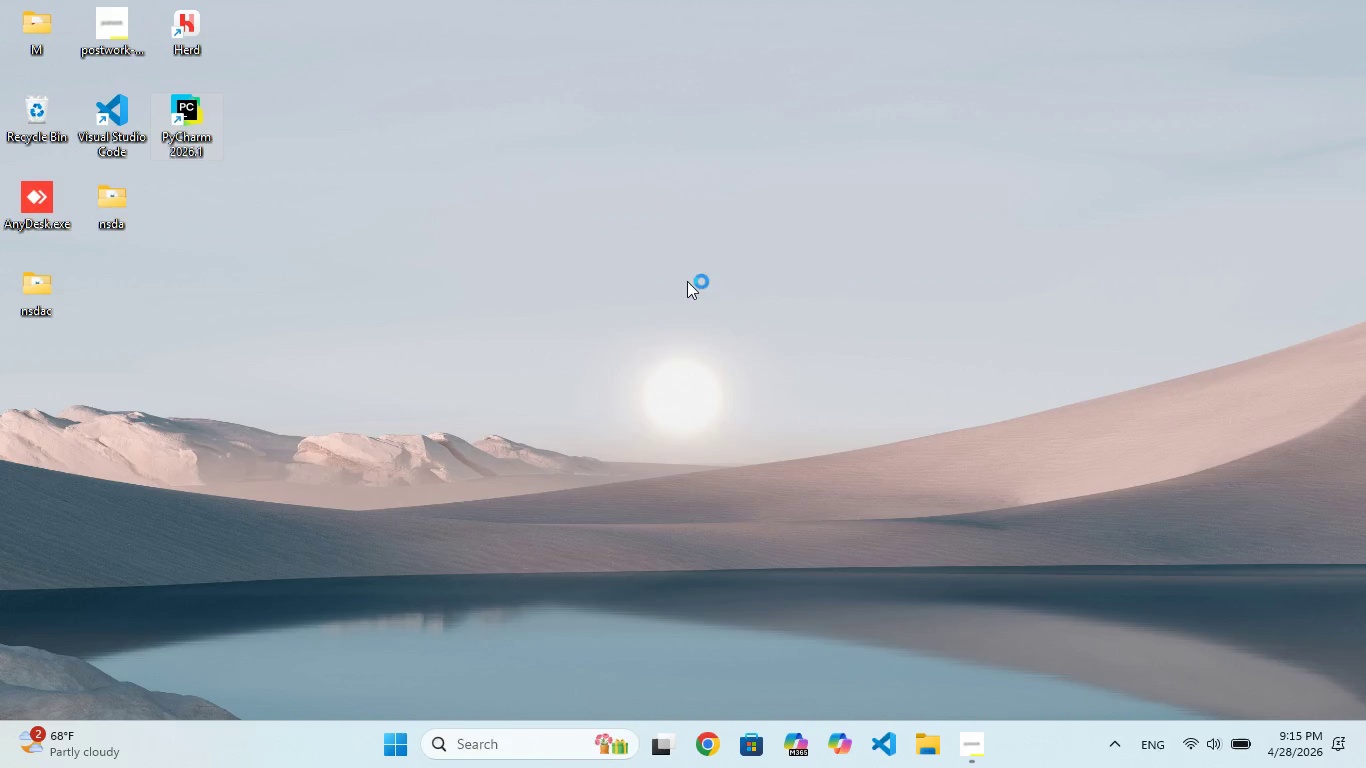 
right_click([802, 112])
 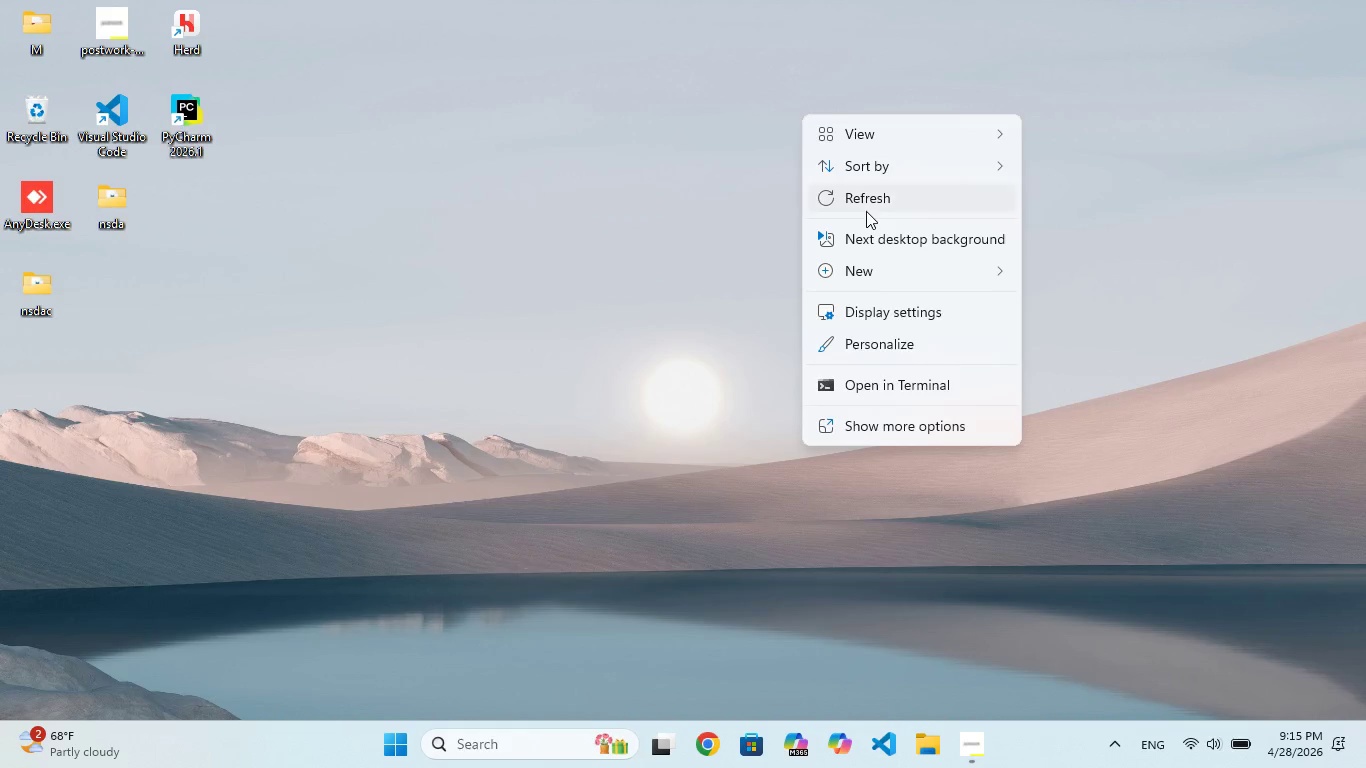 
left_click([866, 200])
 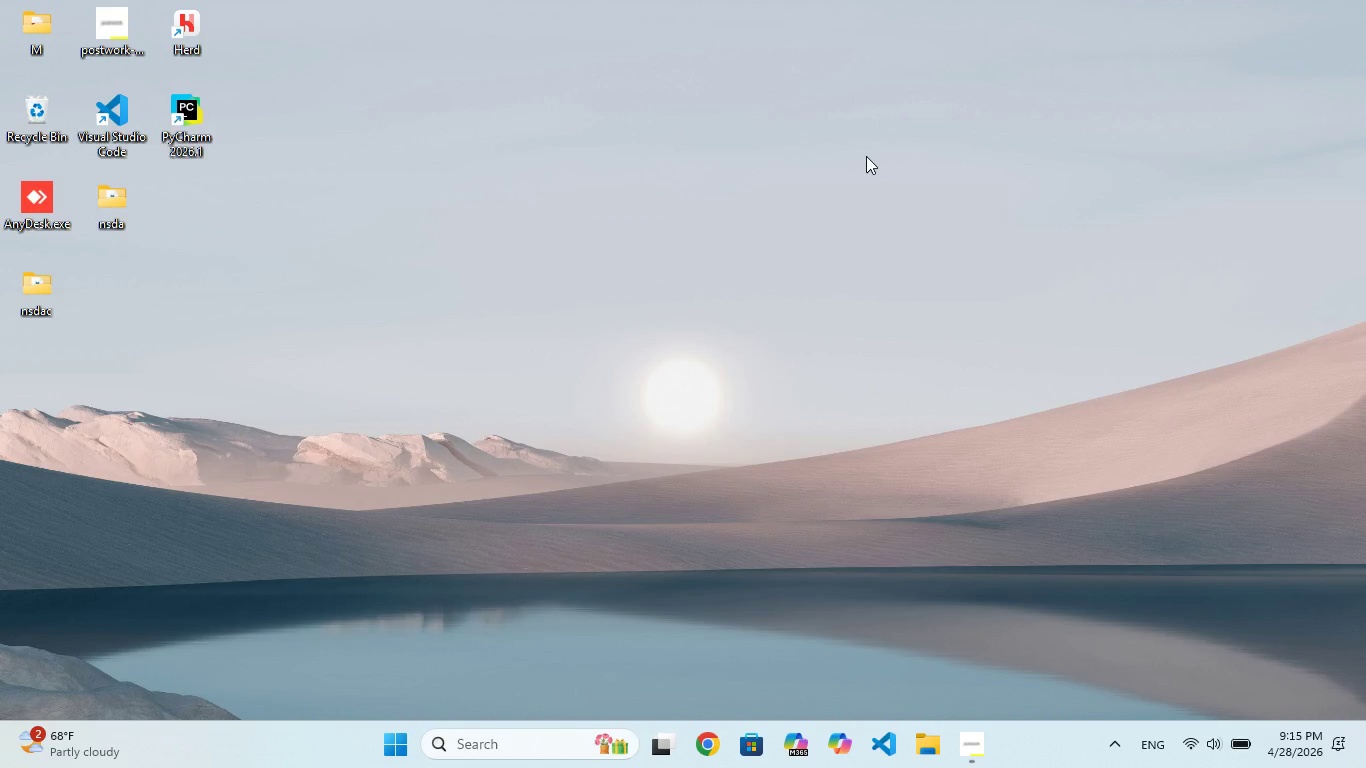 
right_click([866, 156])
 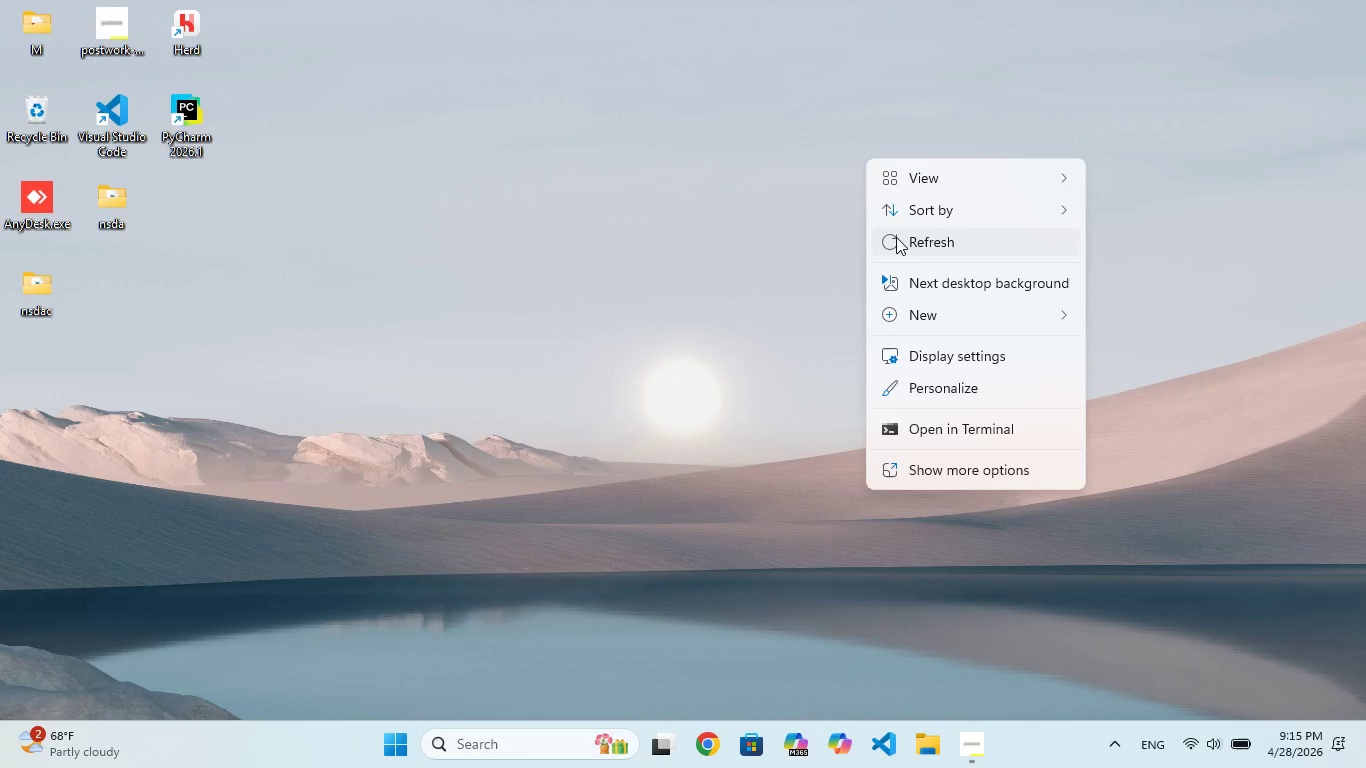 
left_click([898, 239])
 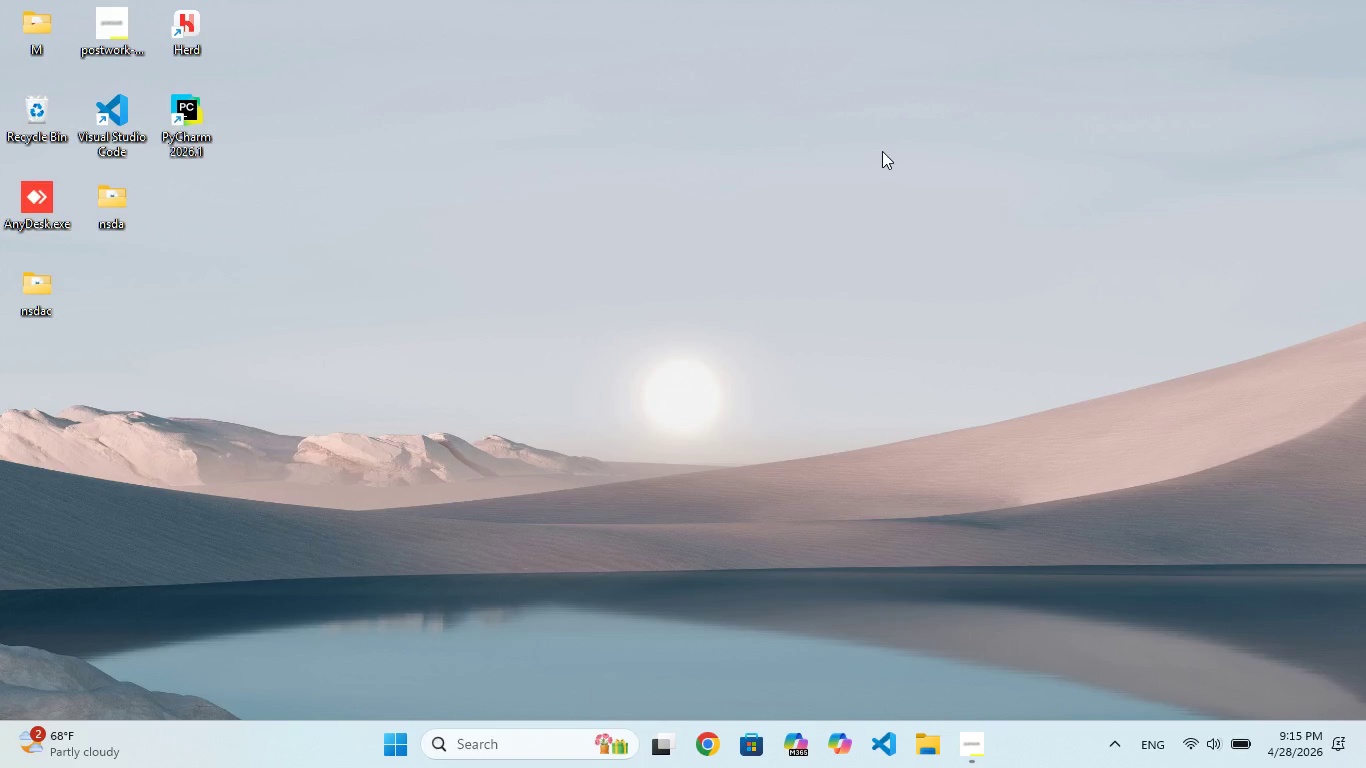 
right_click([881, 146])
 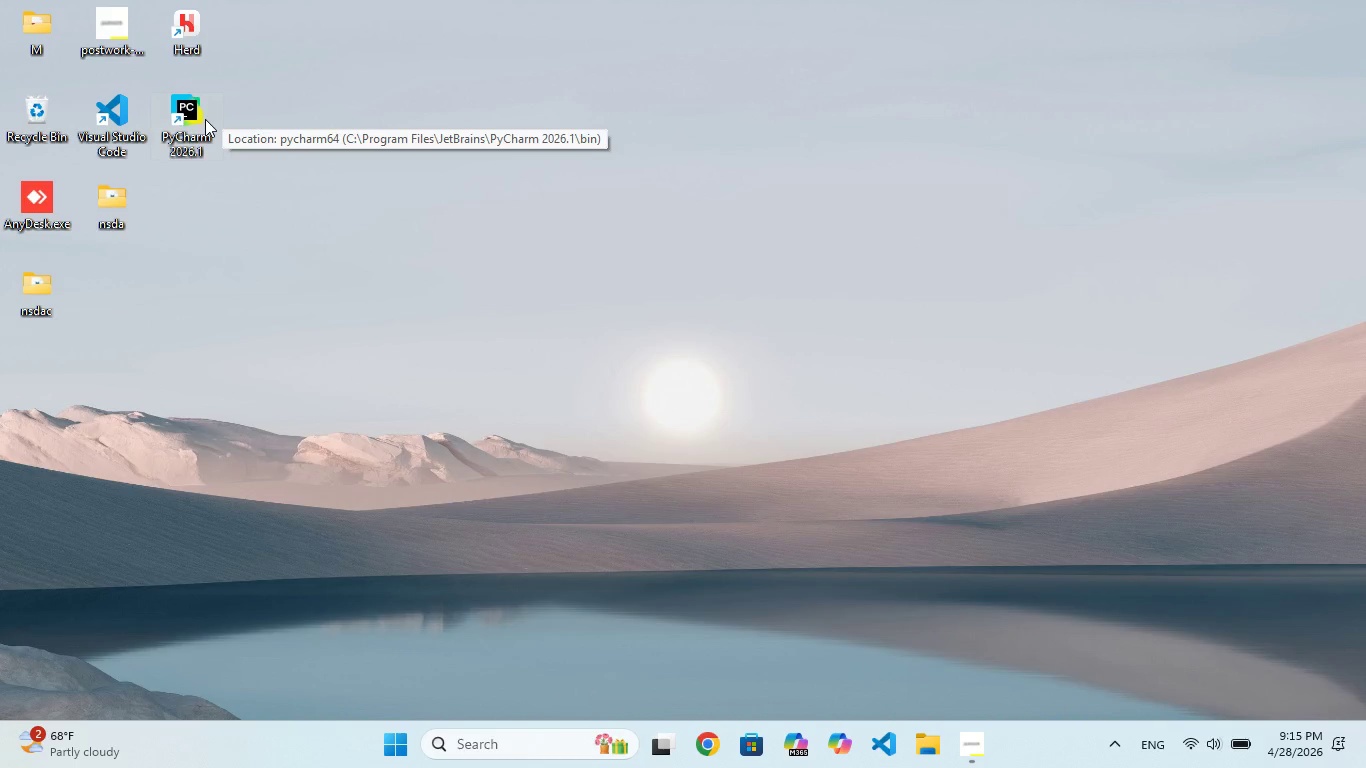 
double_click([183, 119])
 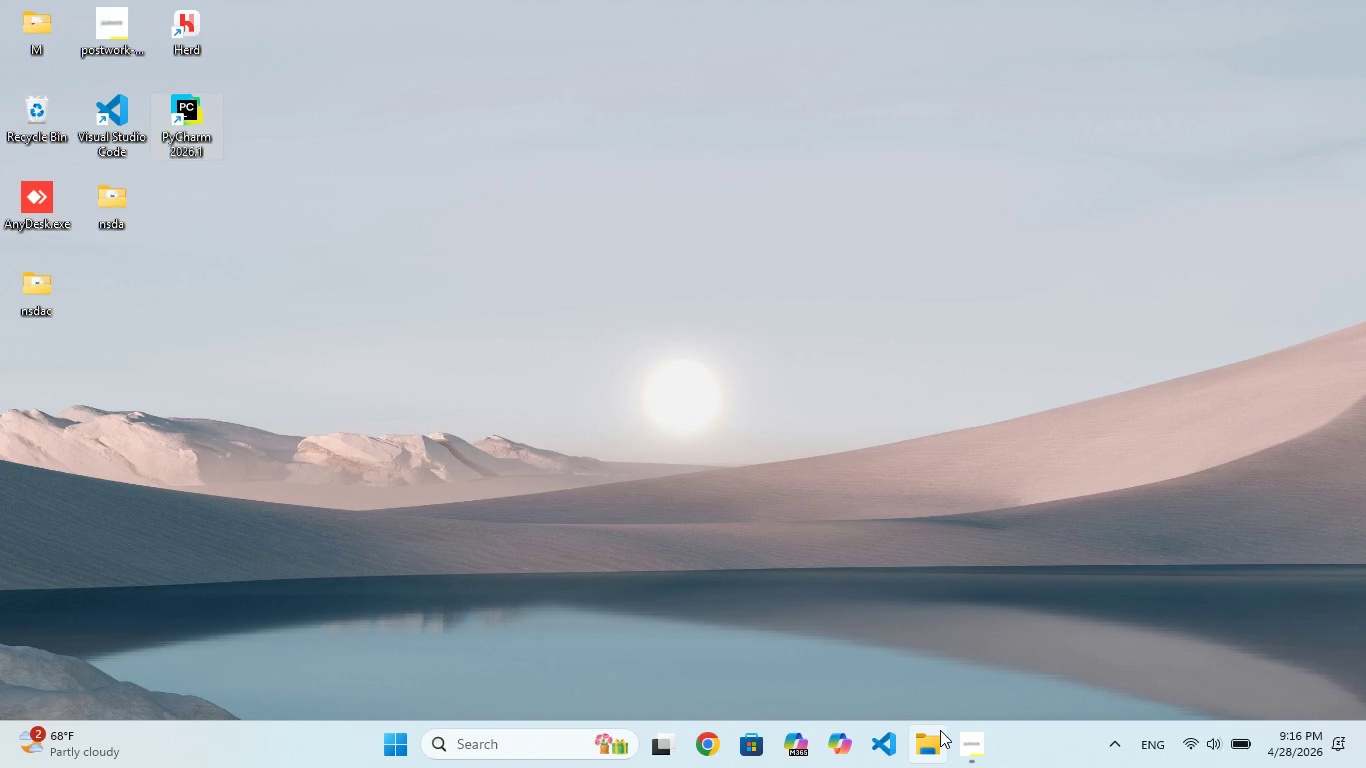 
left_click([962, 749])